 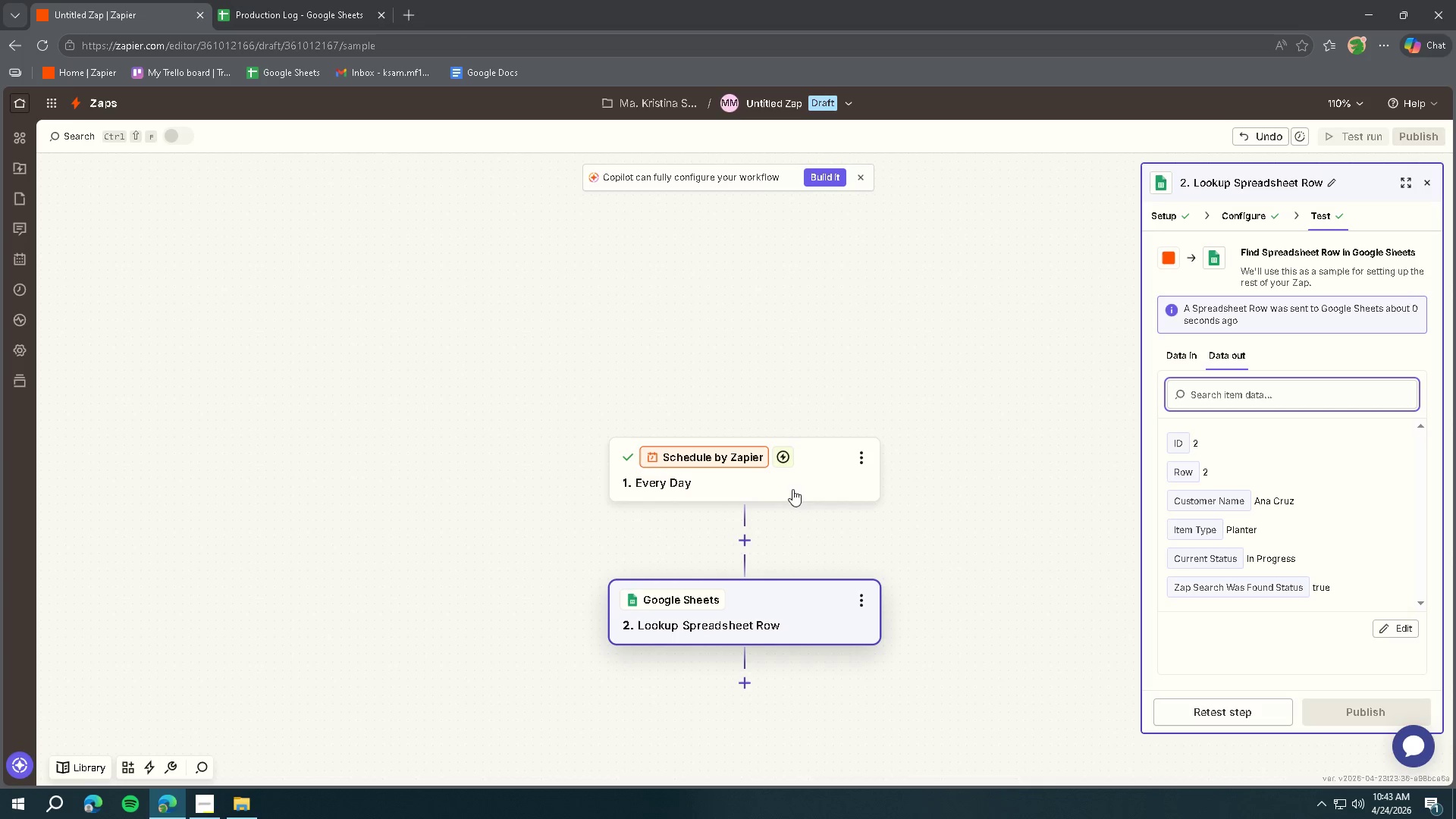 
left_click([1244, 214])
 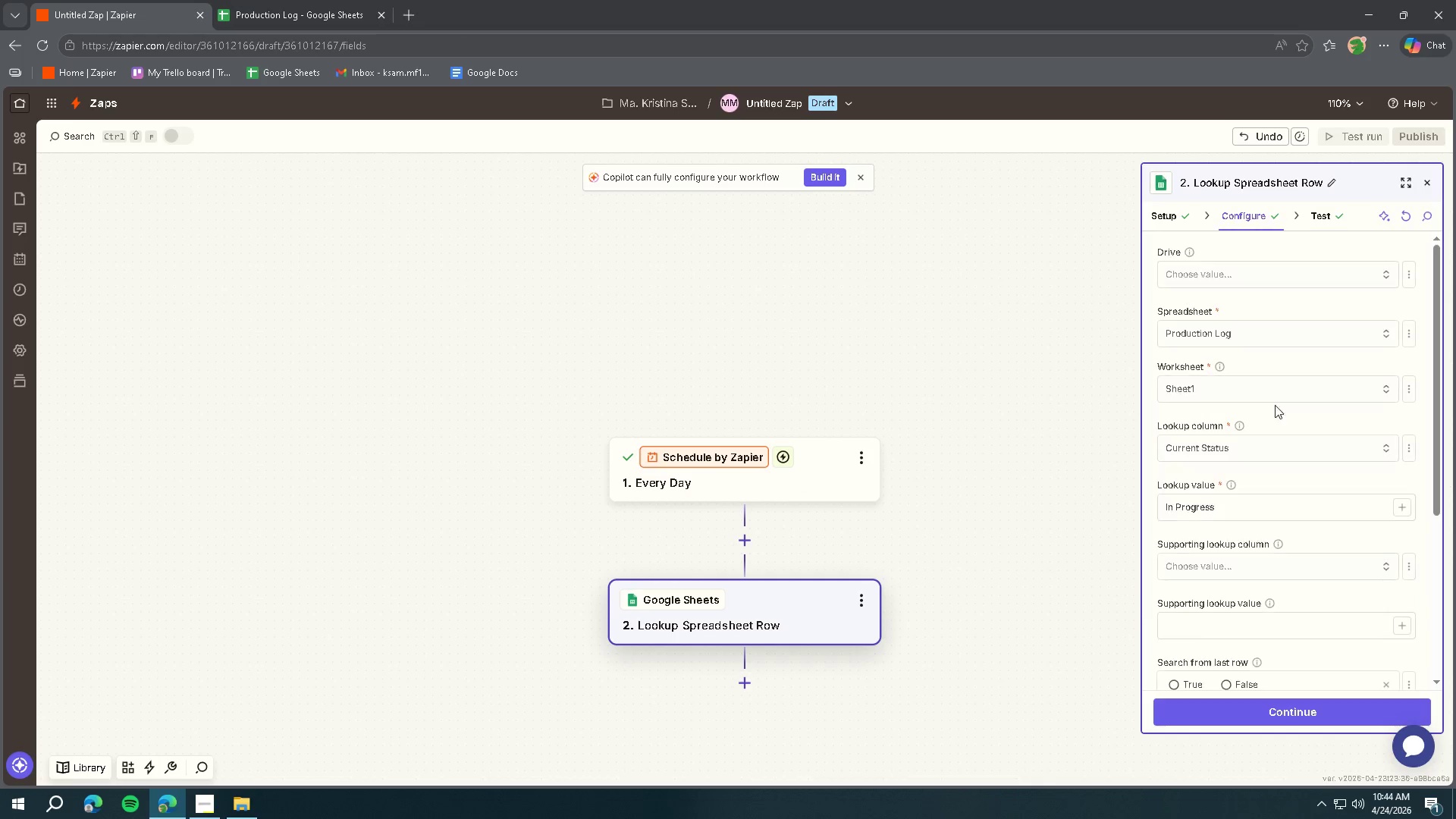 
scroll: coordinate [1310, 430], scroll_direction: up, amount: 4.0
 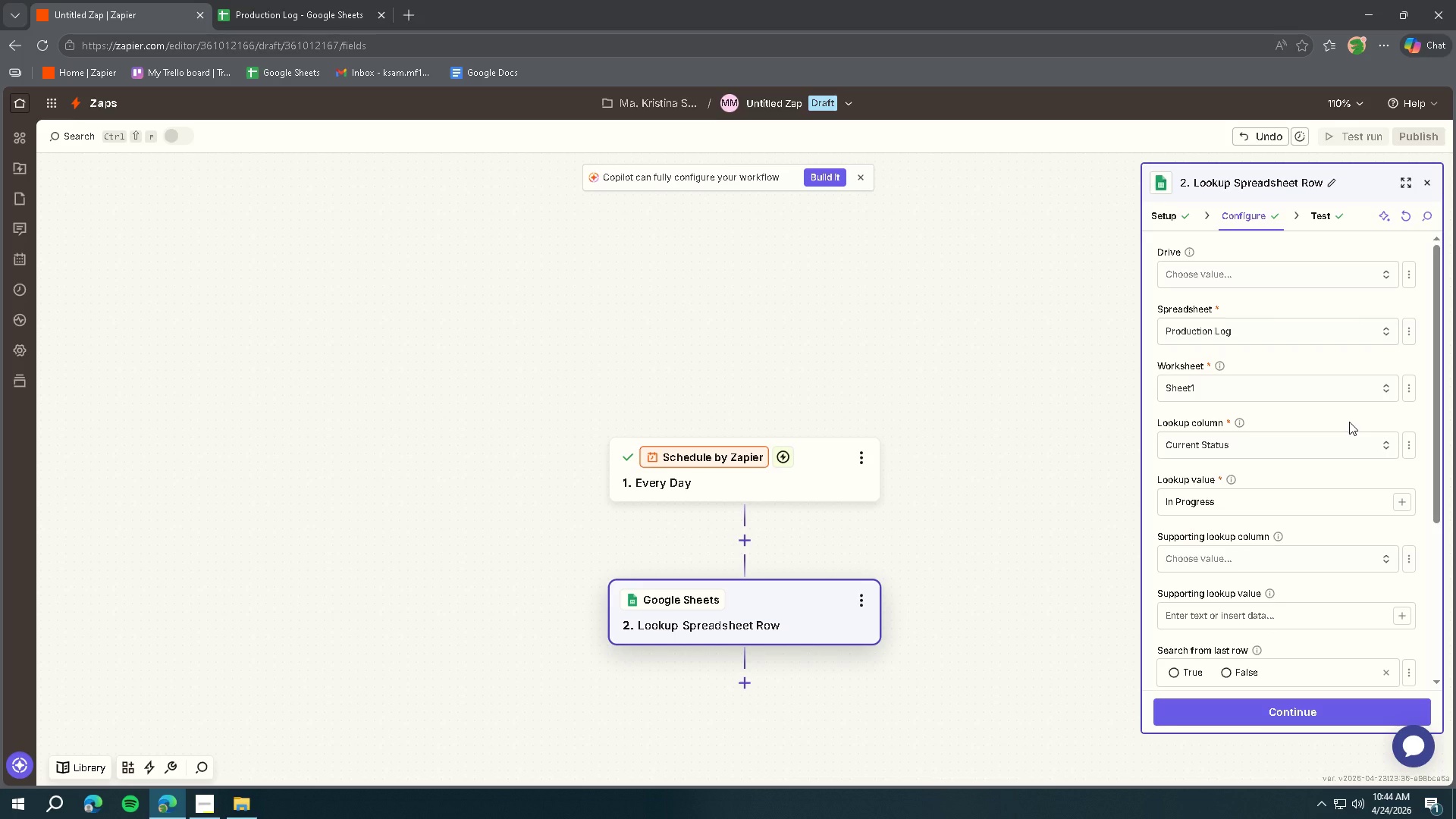 
left_click([1229, 271])
 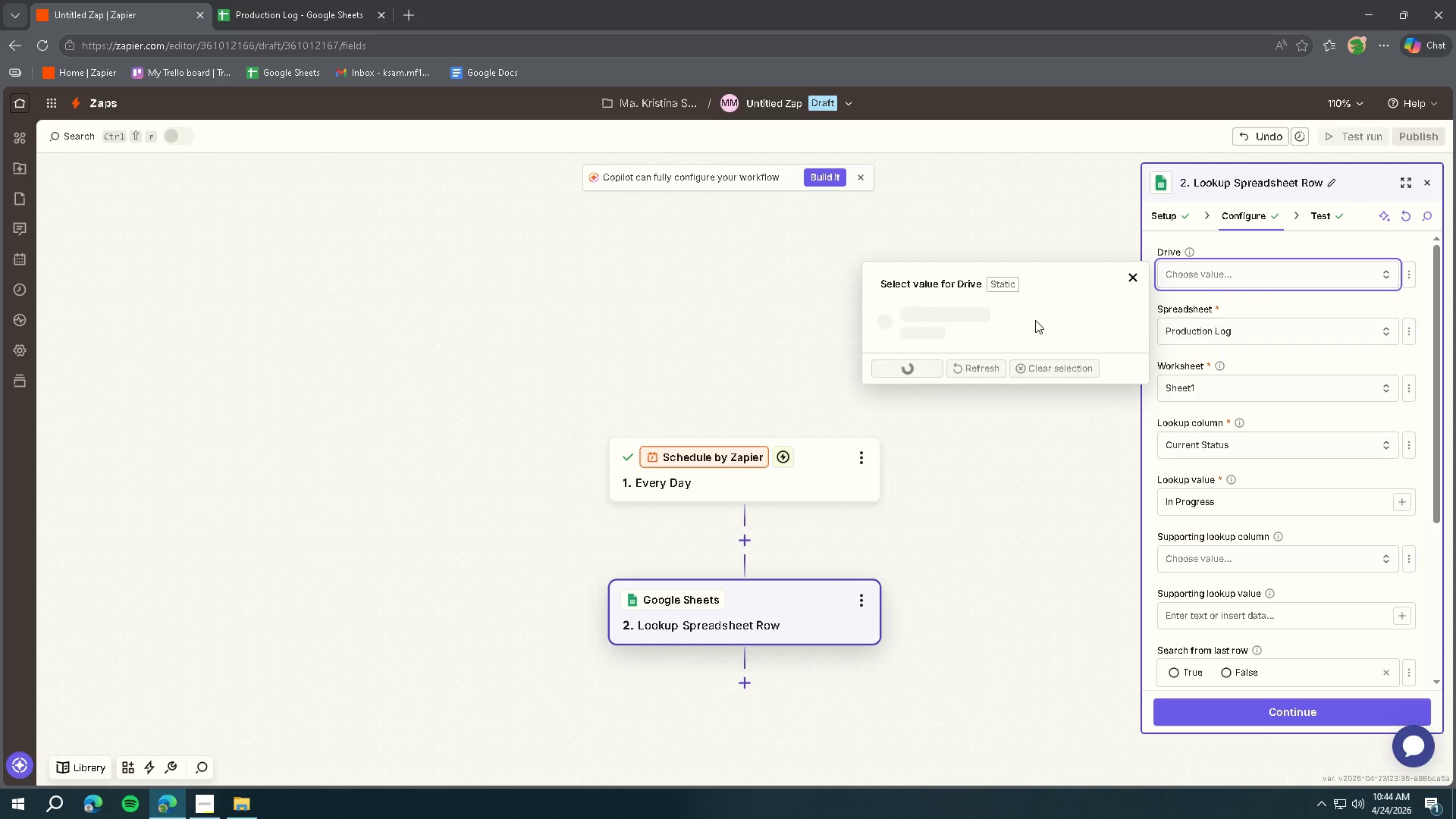 
left_click([998, 322])
 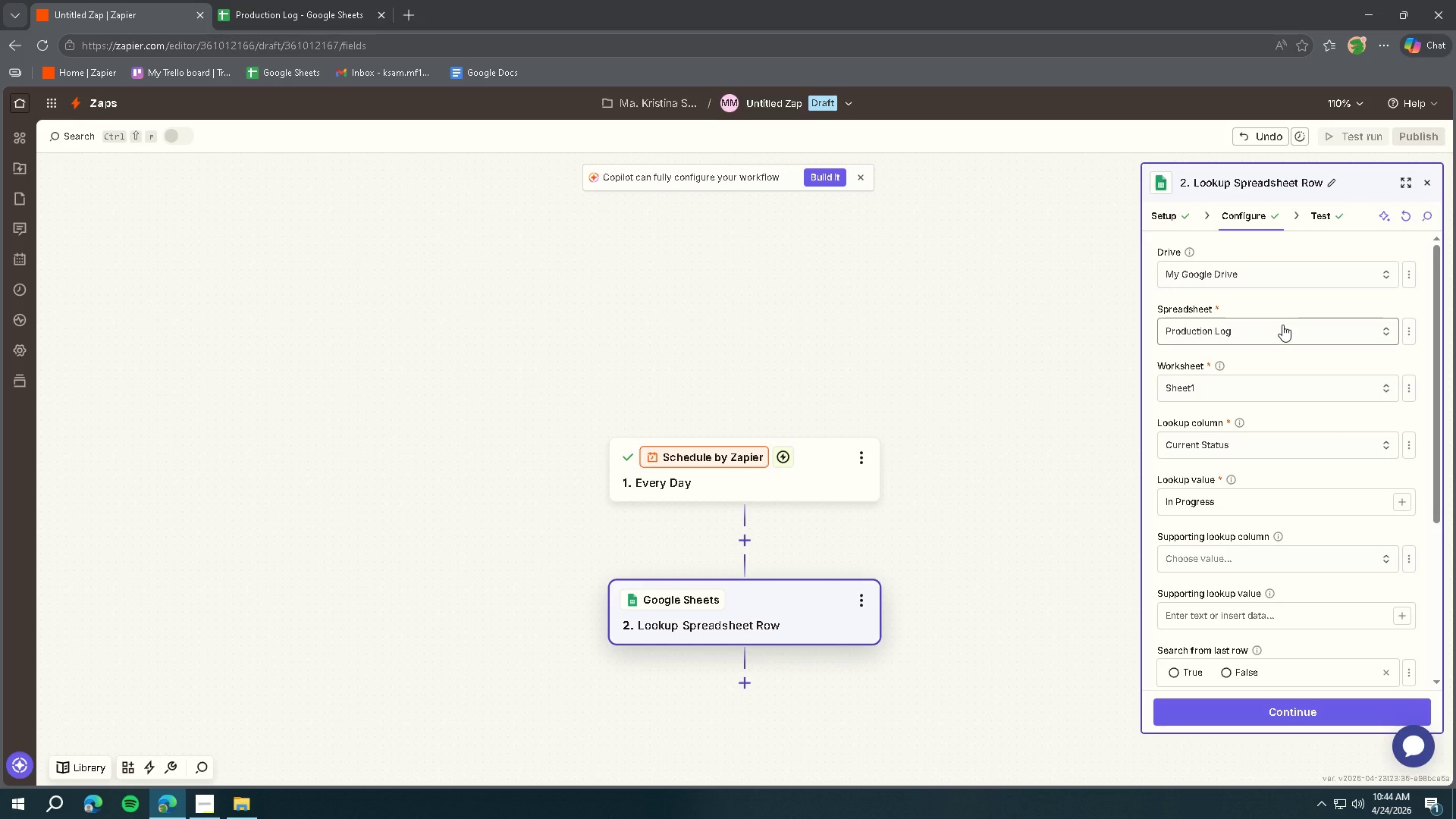 
scroll: coordinate [1285, 338], scroll_direction: down, amount: 7.0
 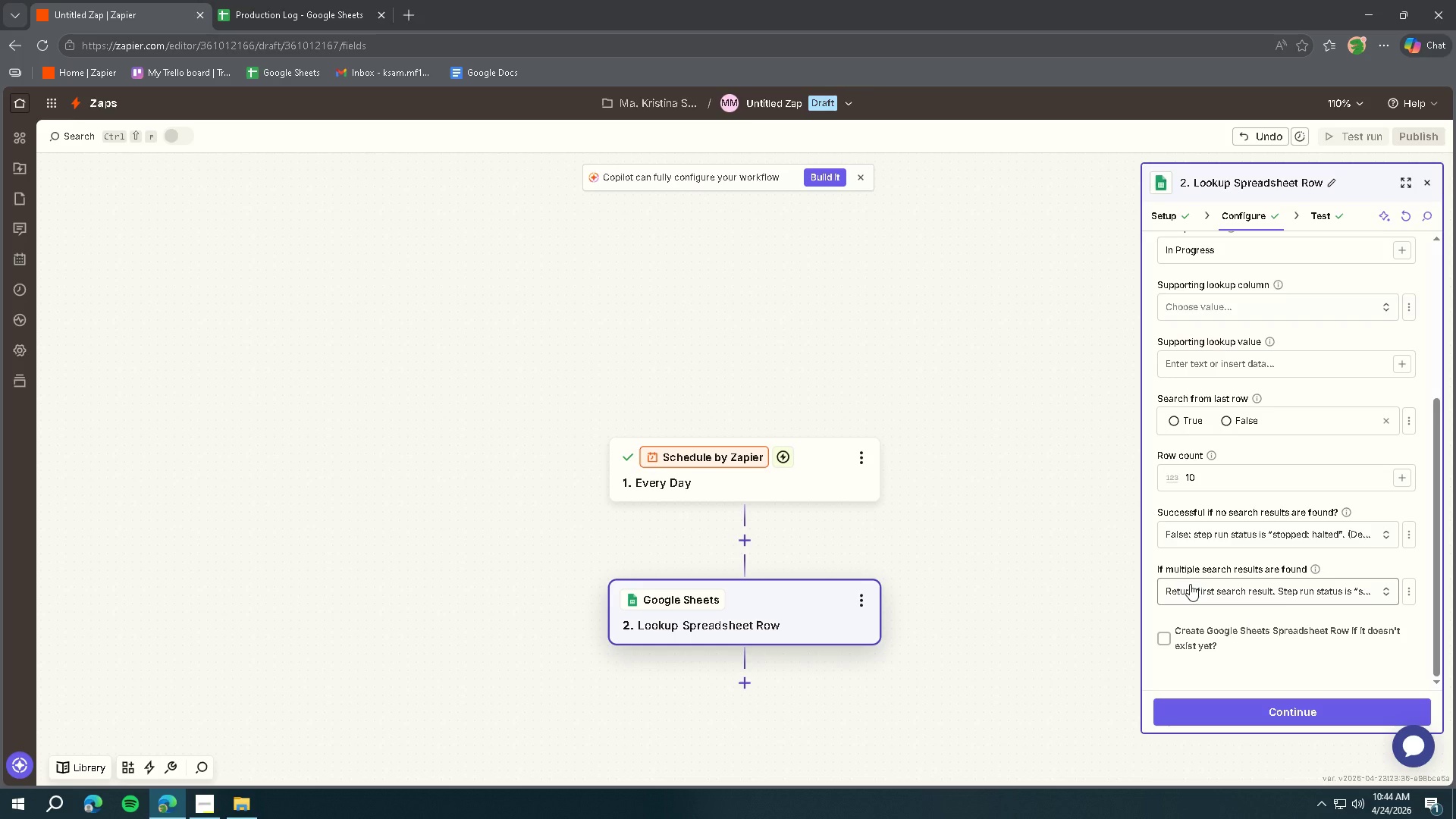 
wait(52.02)
 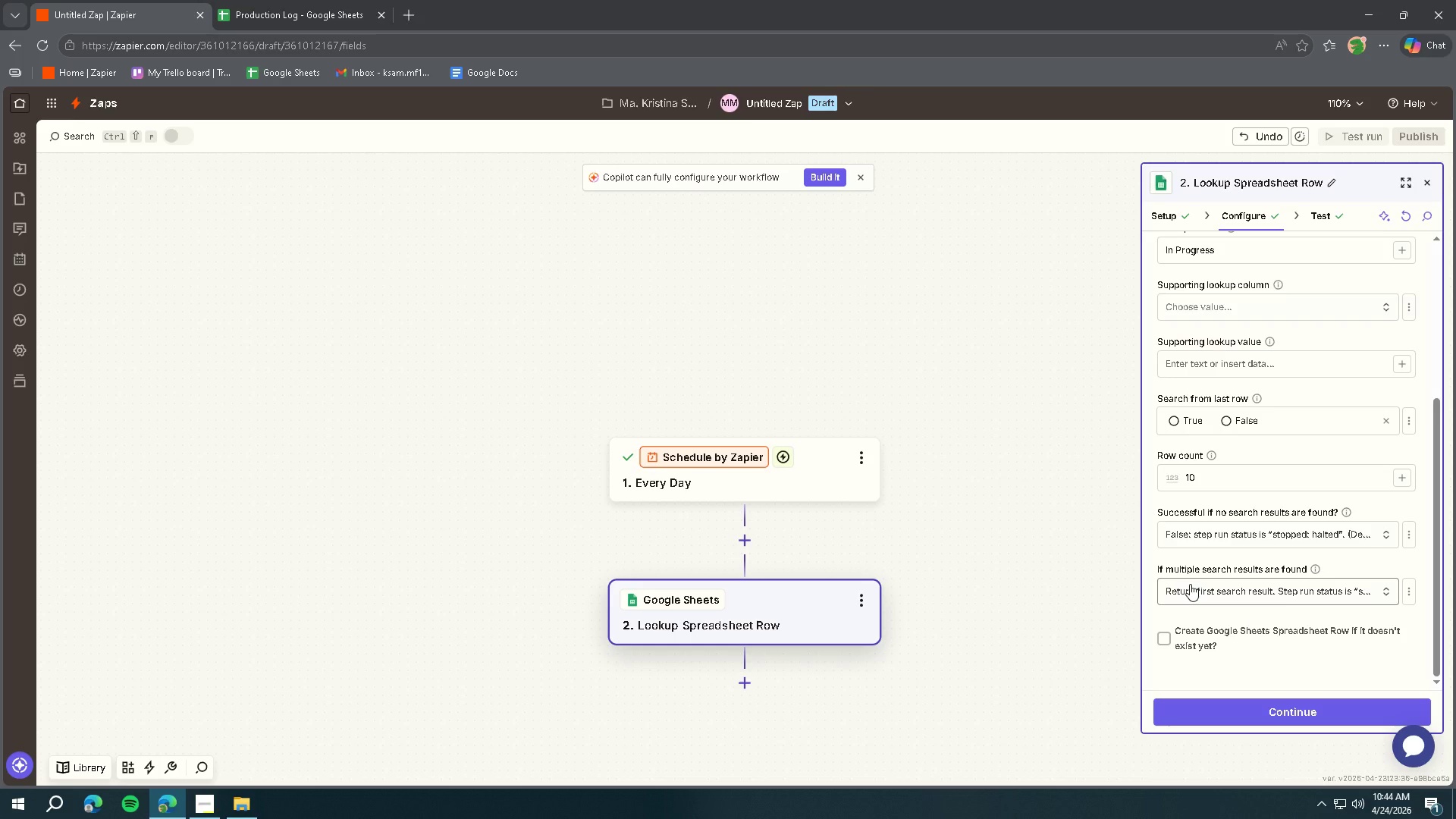 
double_click([1245, 714])
 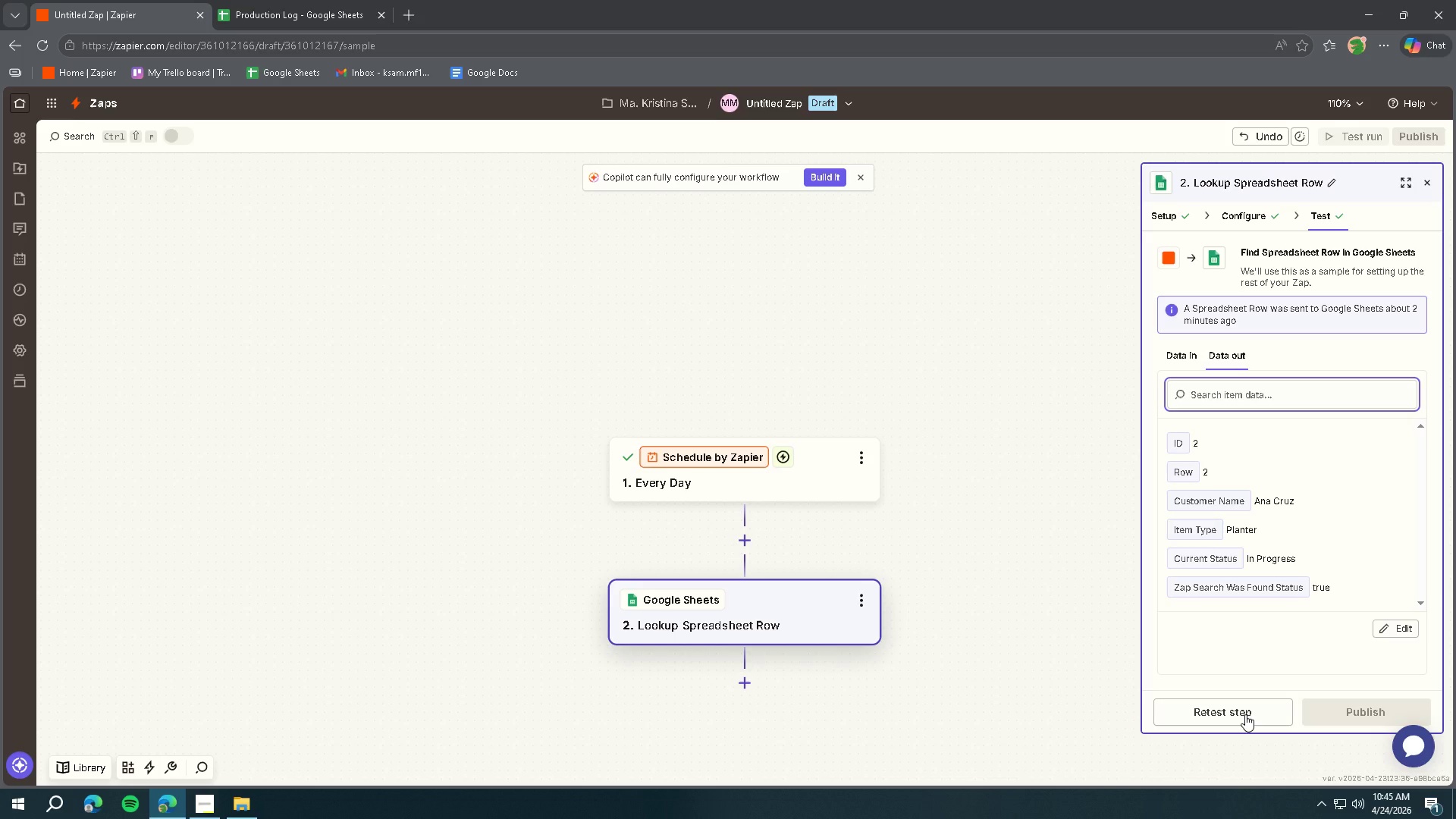 
wait(17.53)
 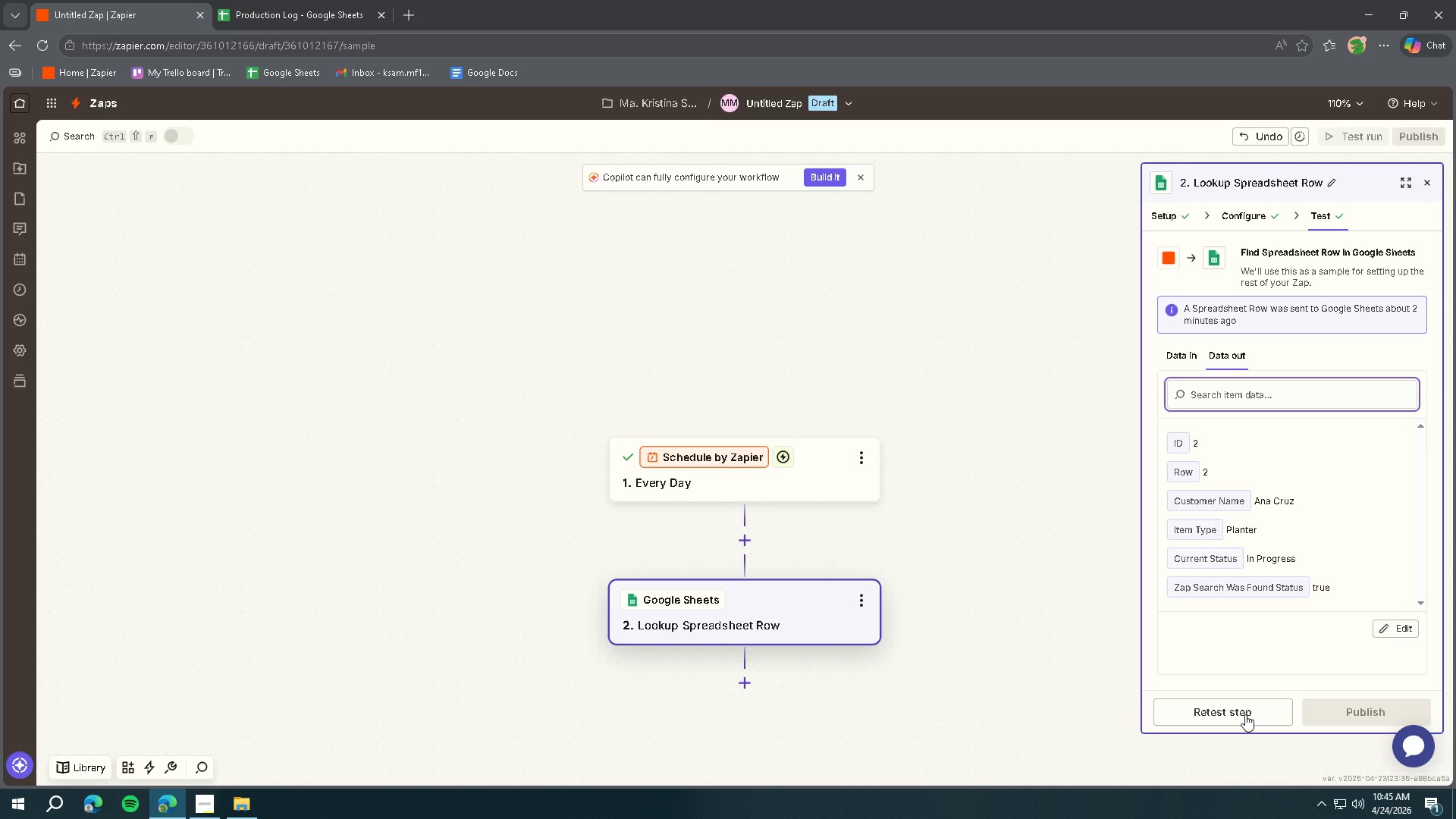 
left_click([215, 808])